 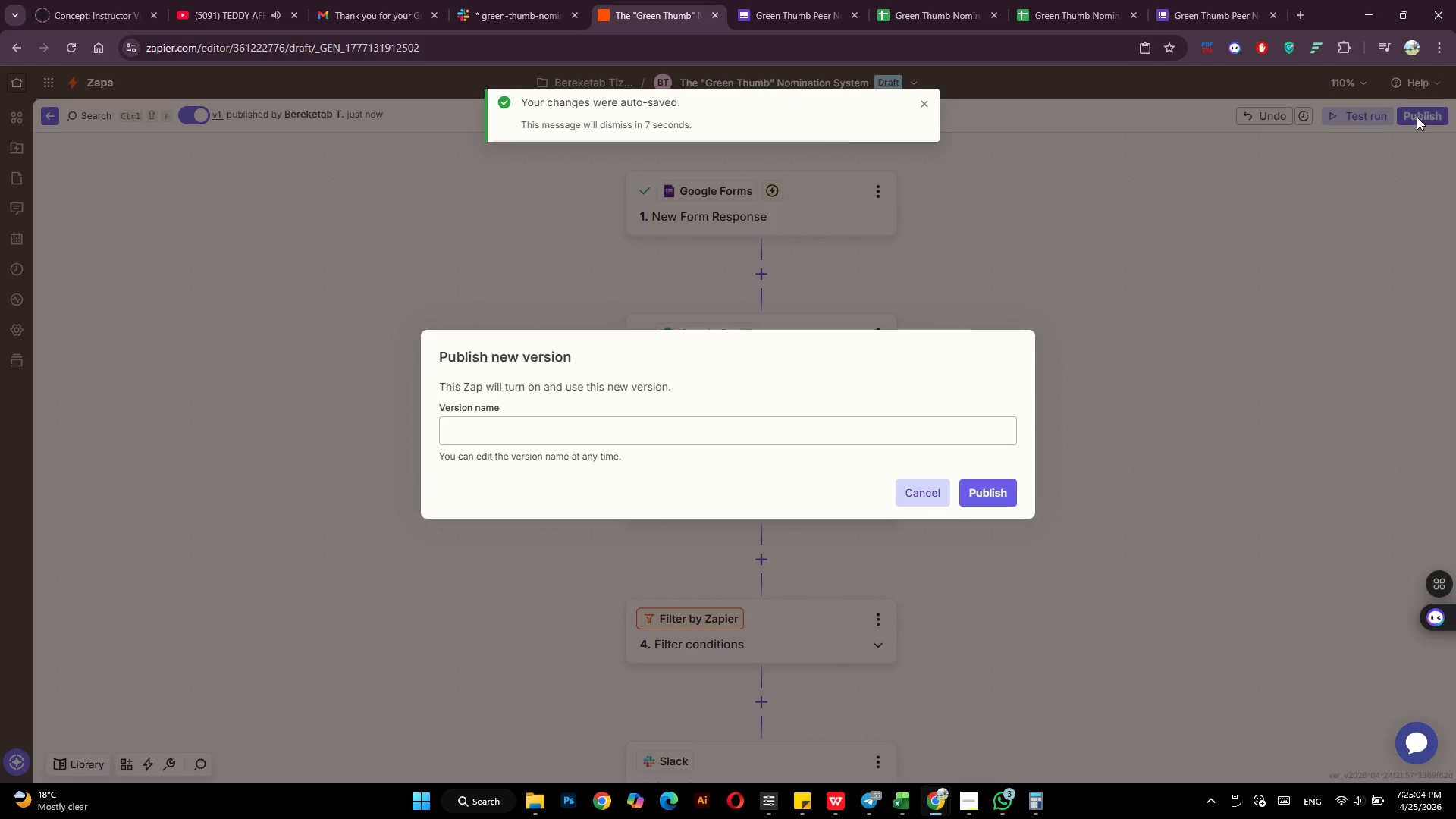 
left_click([995, 482])
 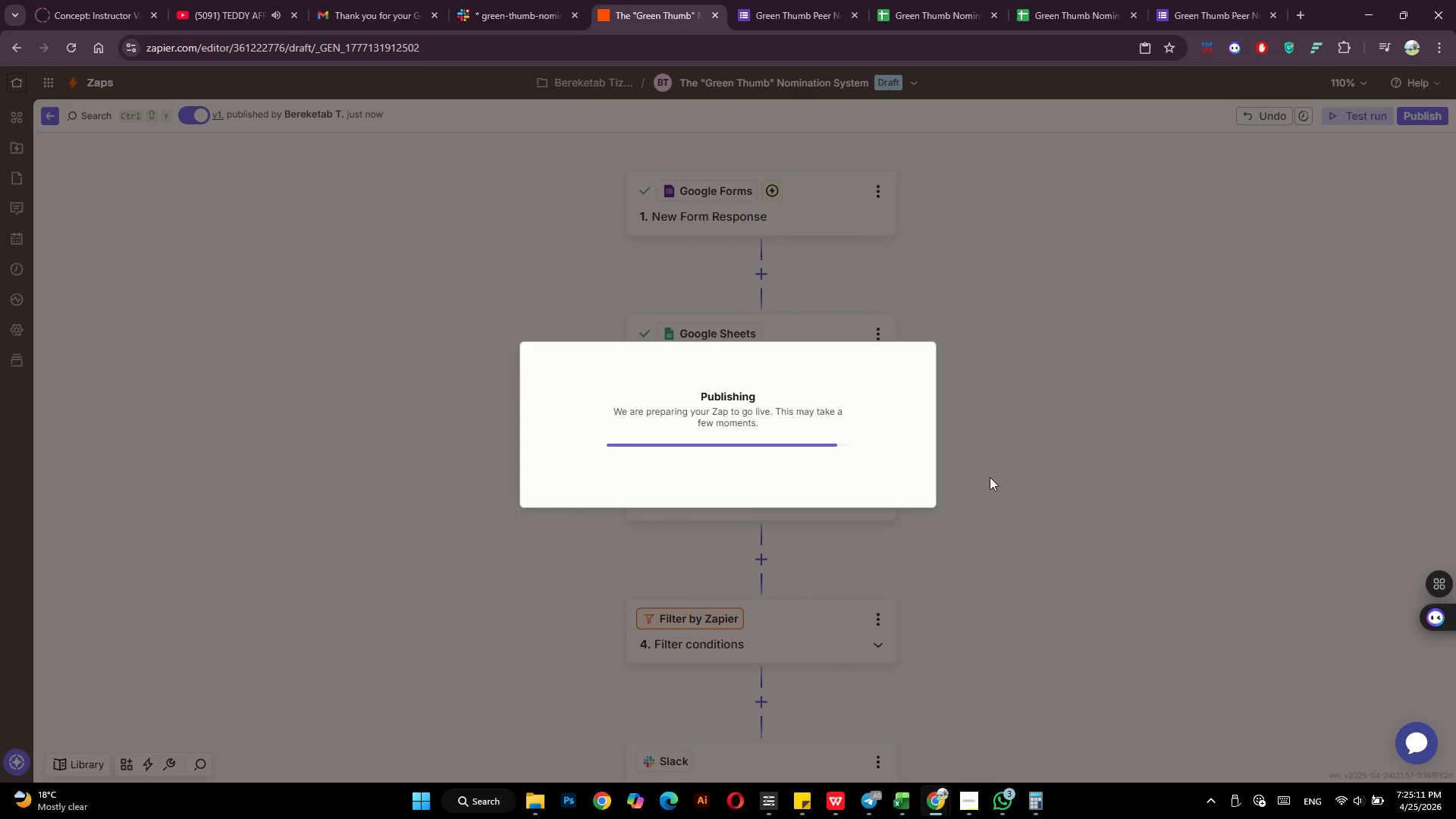 
wait(6.7)
 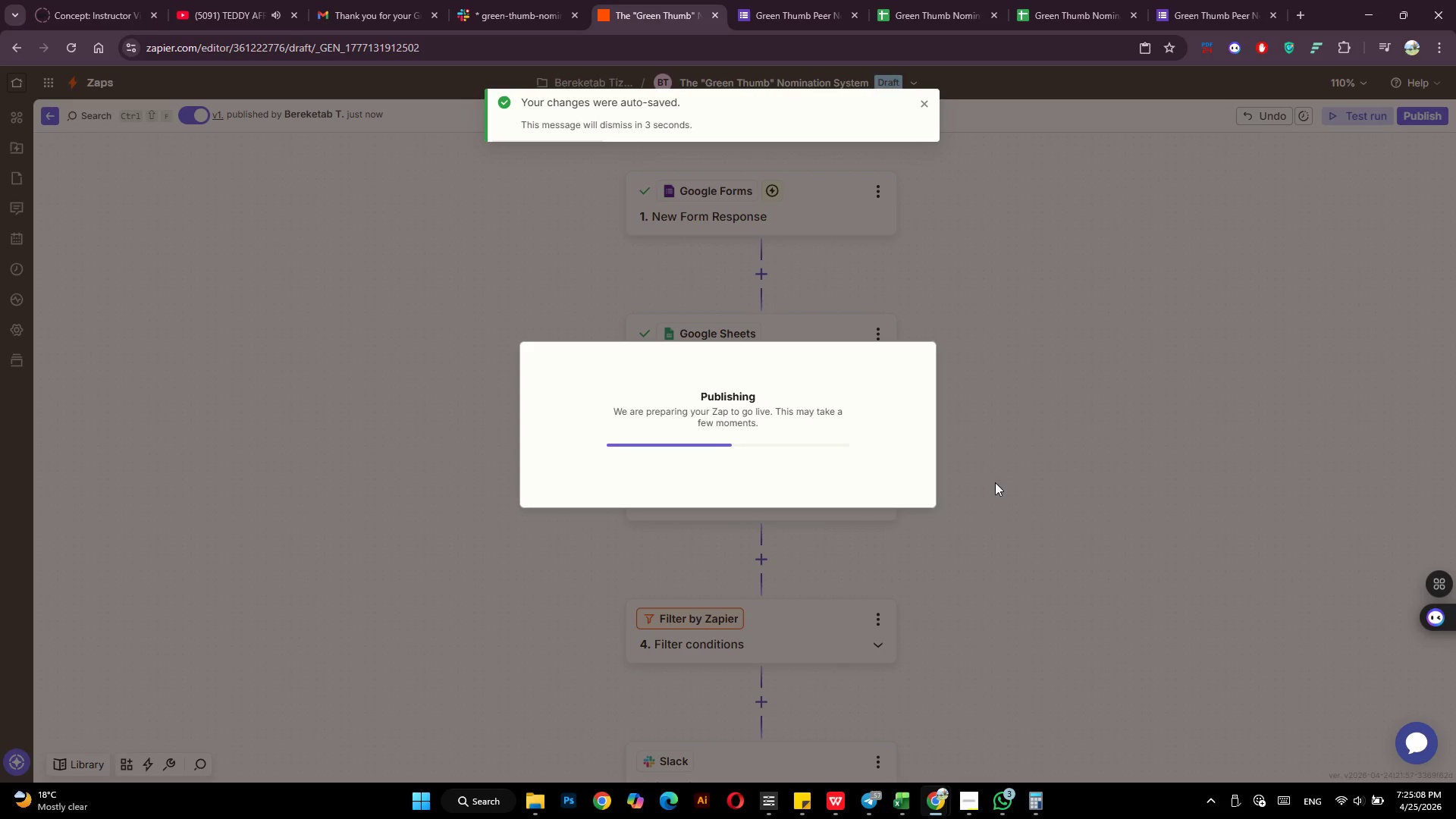 
left_click([529, 0])
 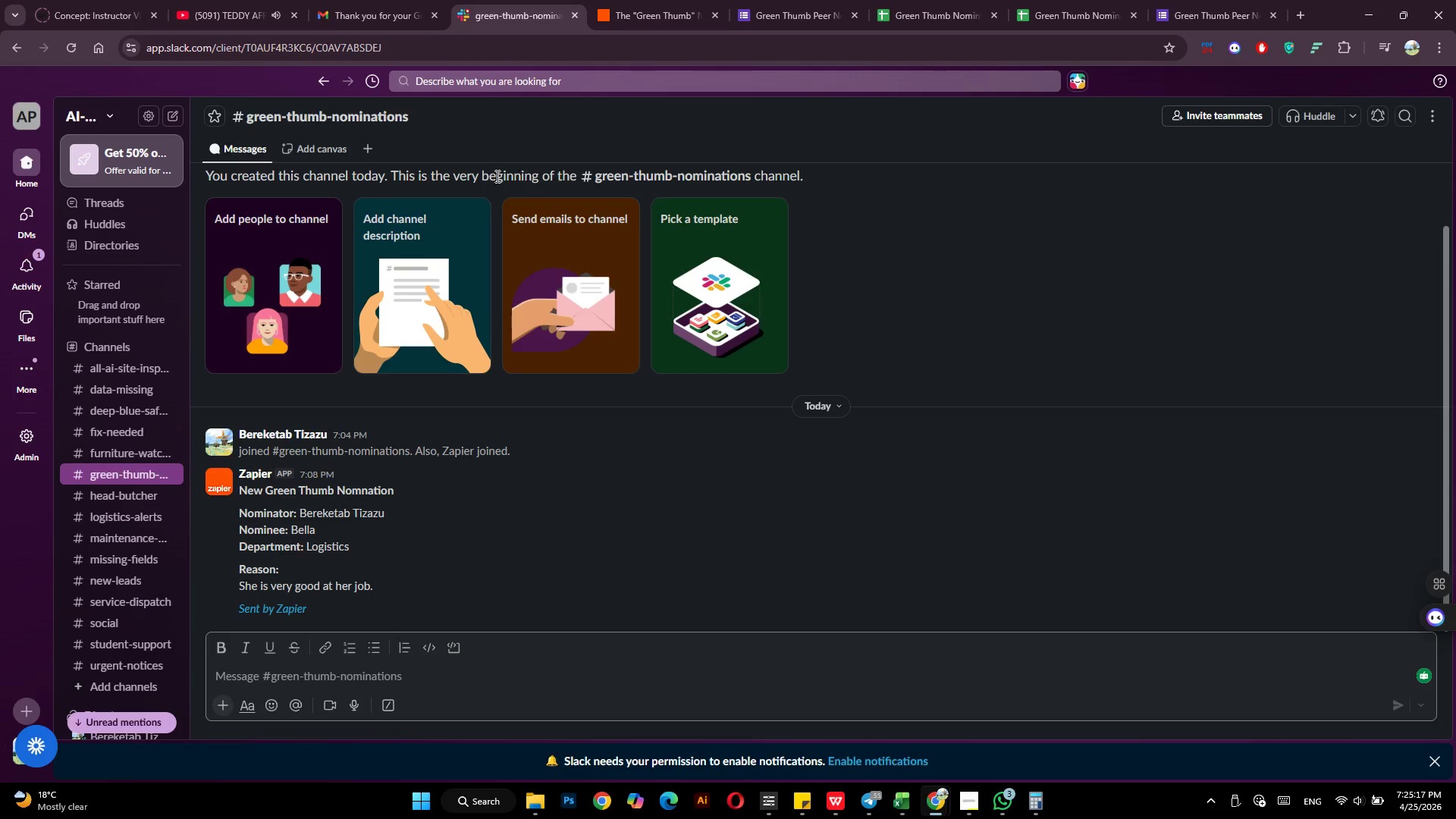 
left_click([1047, 0])
 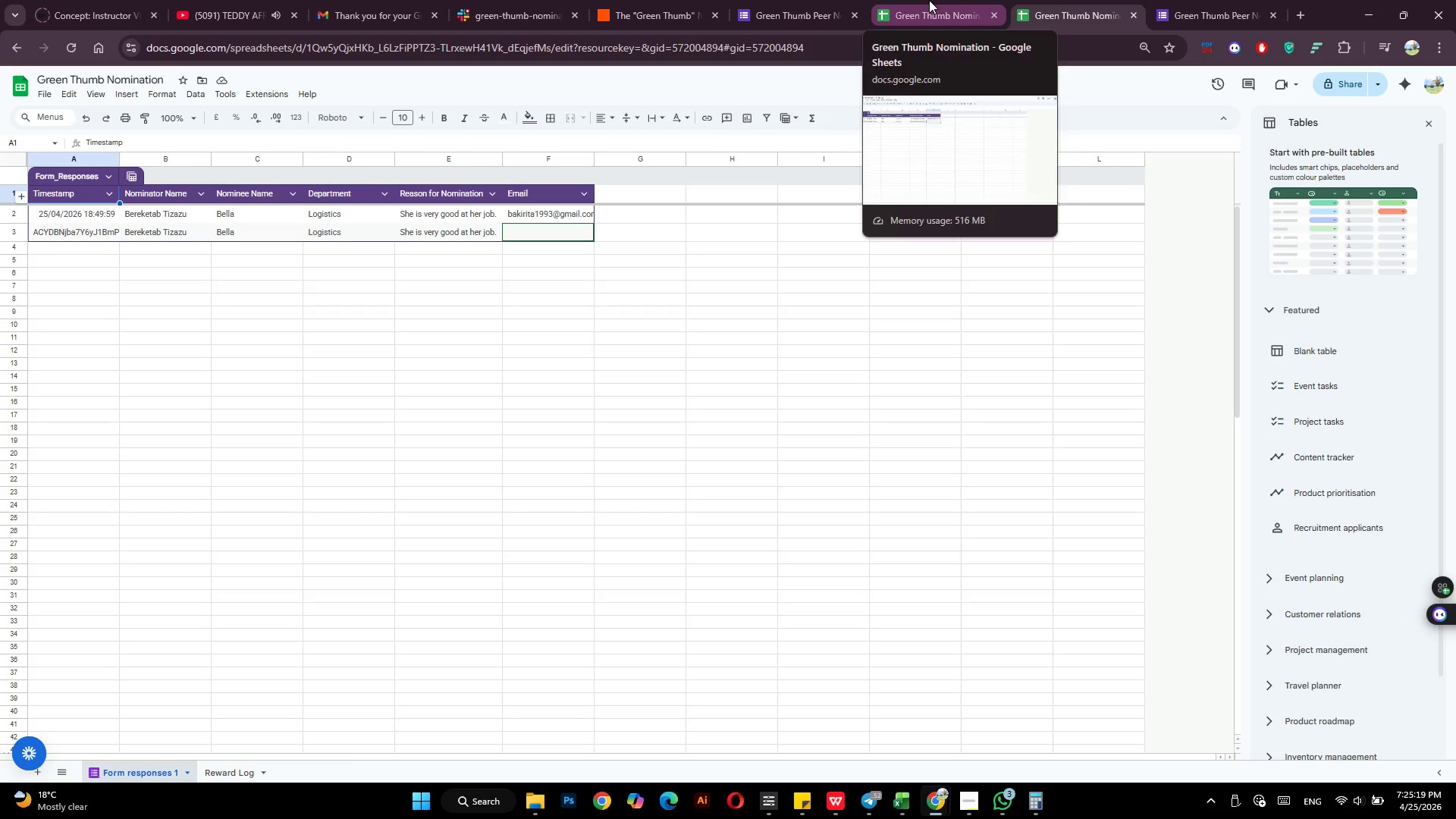 
left_click([929, 0])
 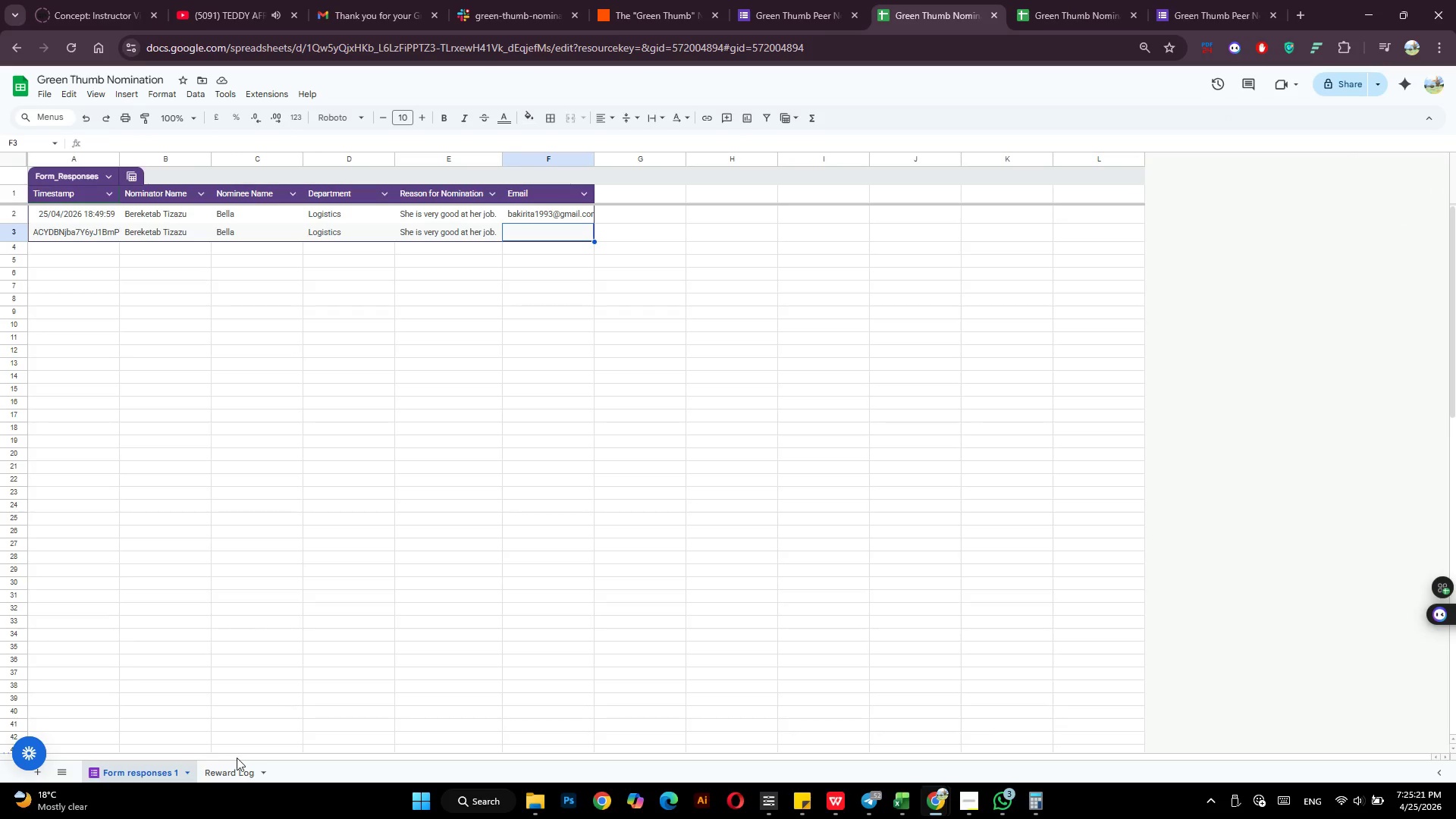 
left_click([226, 769])
 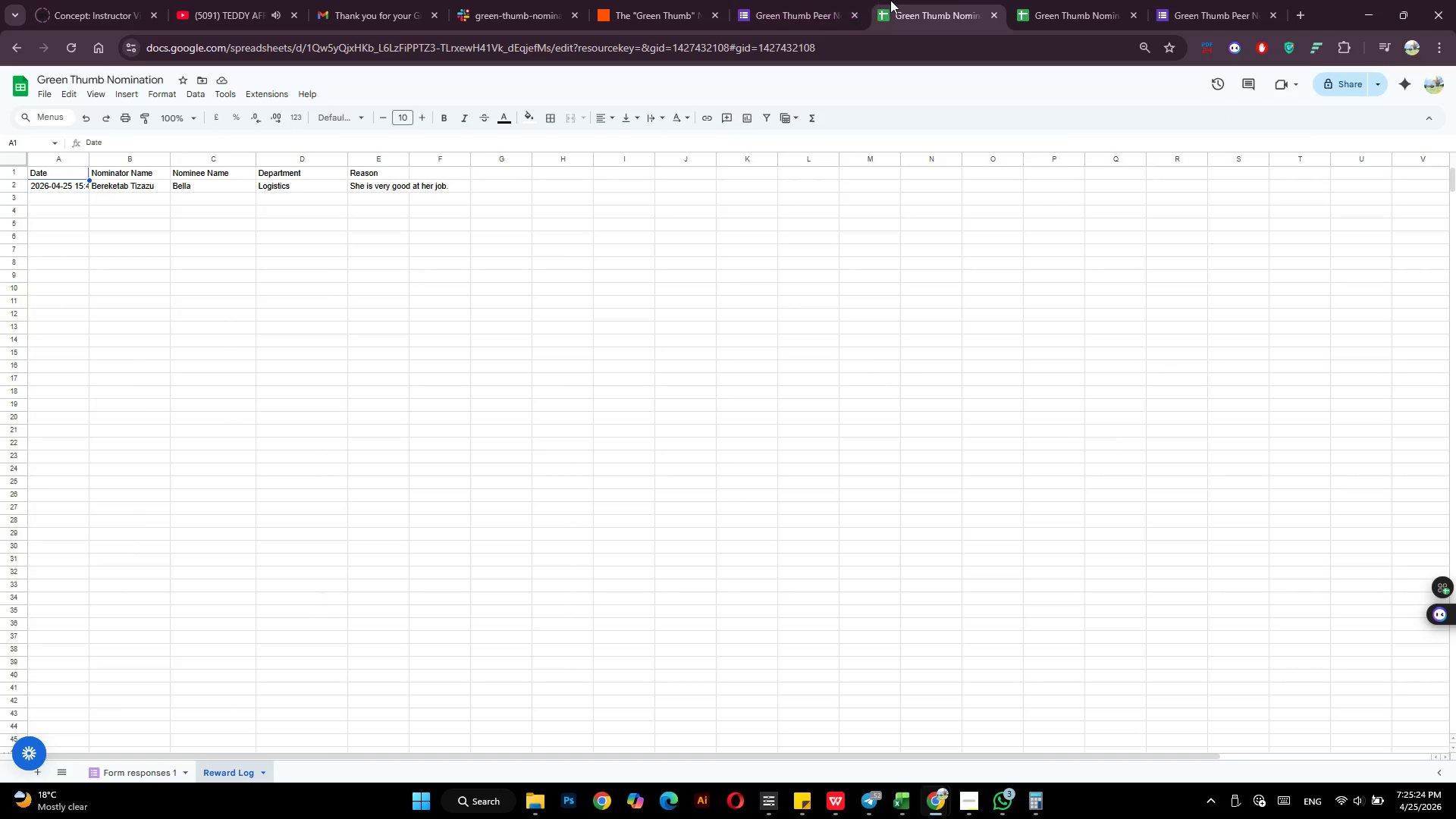 
left_click([657, 0])
 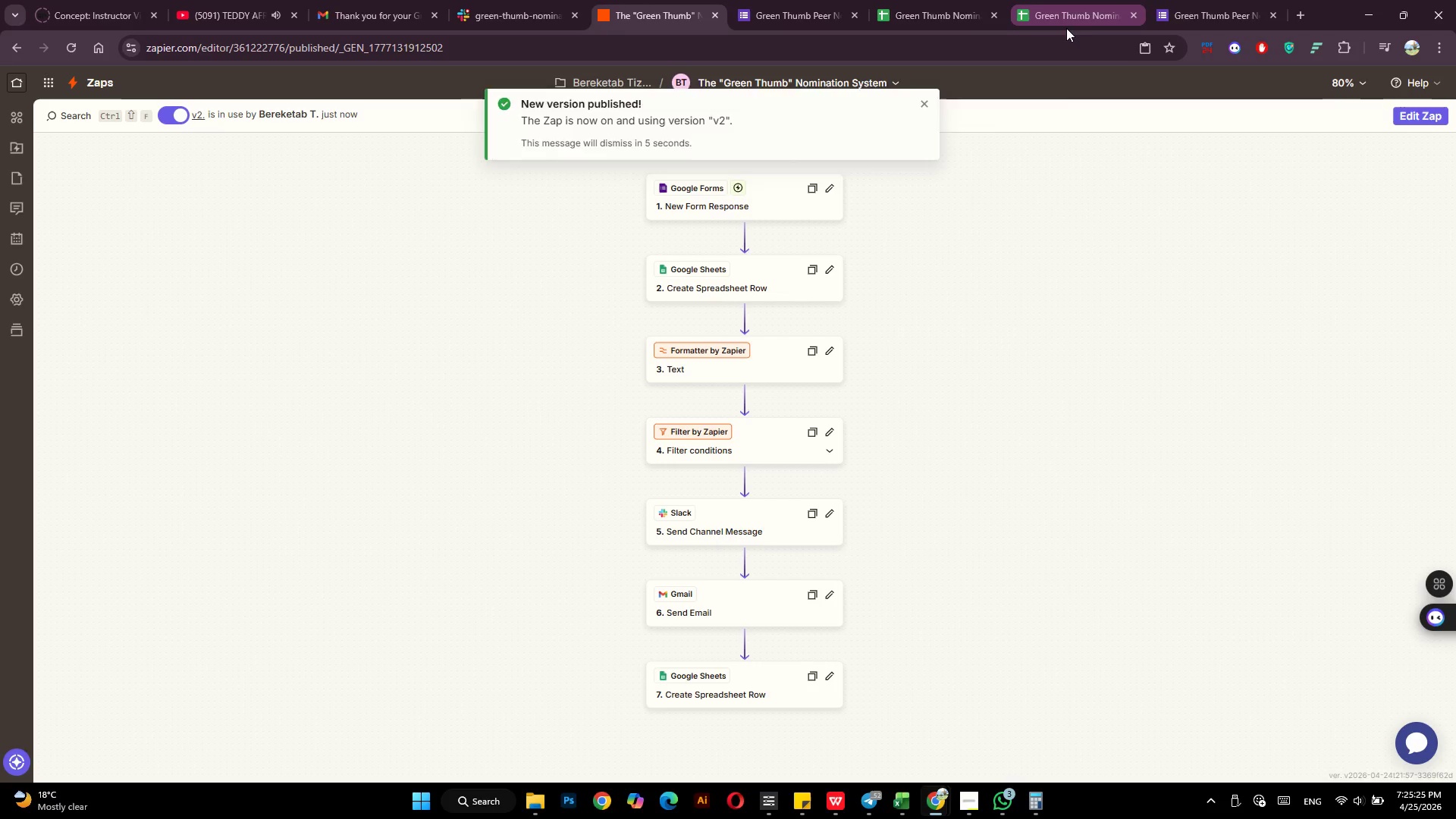 
mouse_move([1150, 16])
 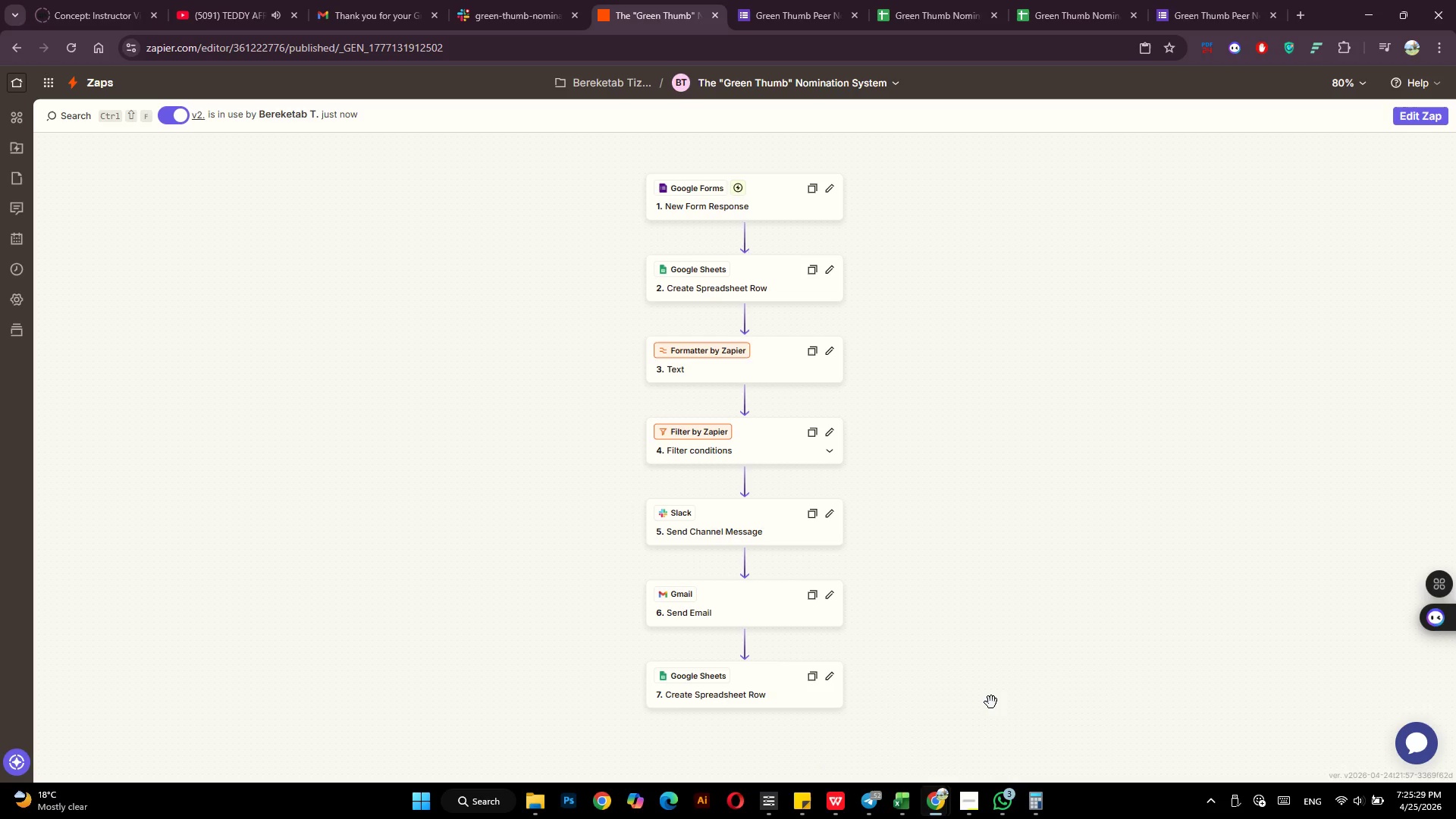 
left_click([974, 797])